 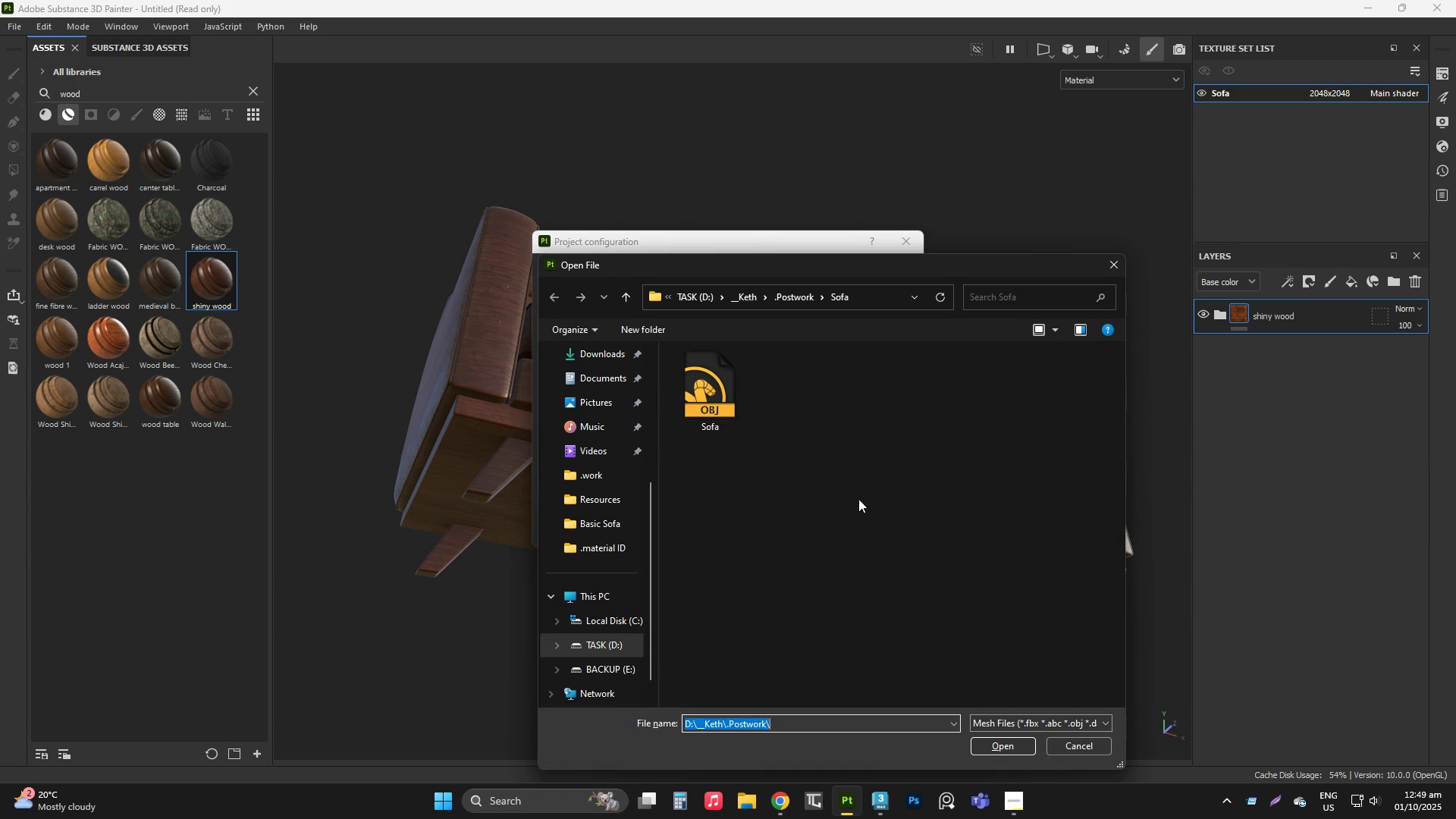 
key(End)
 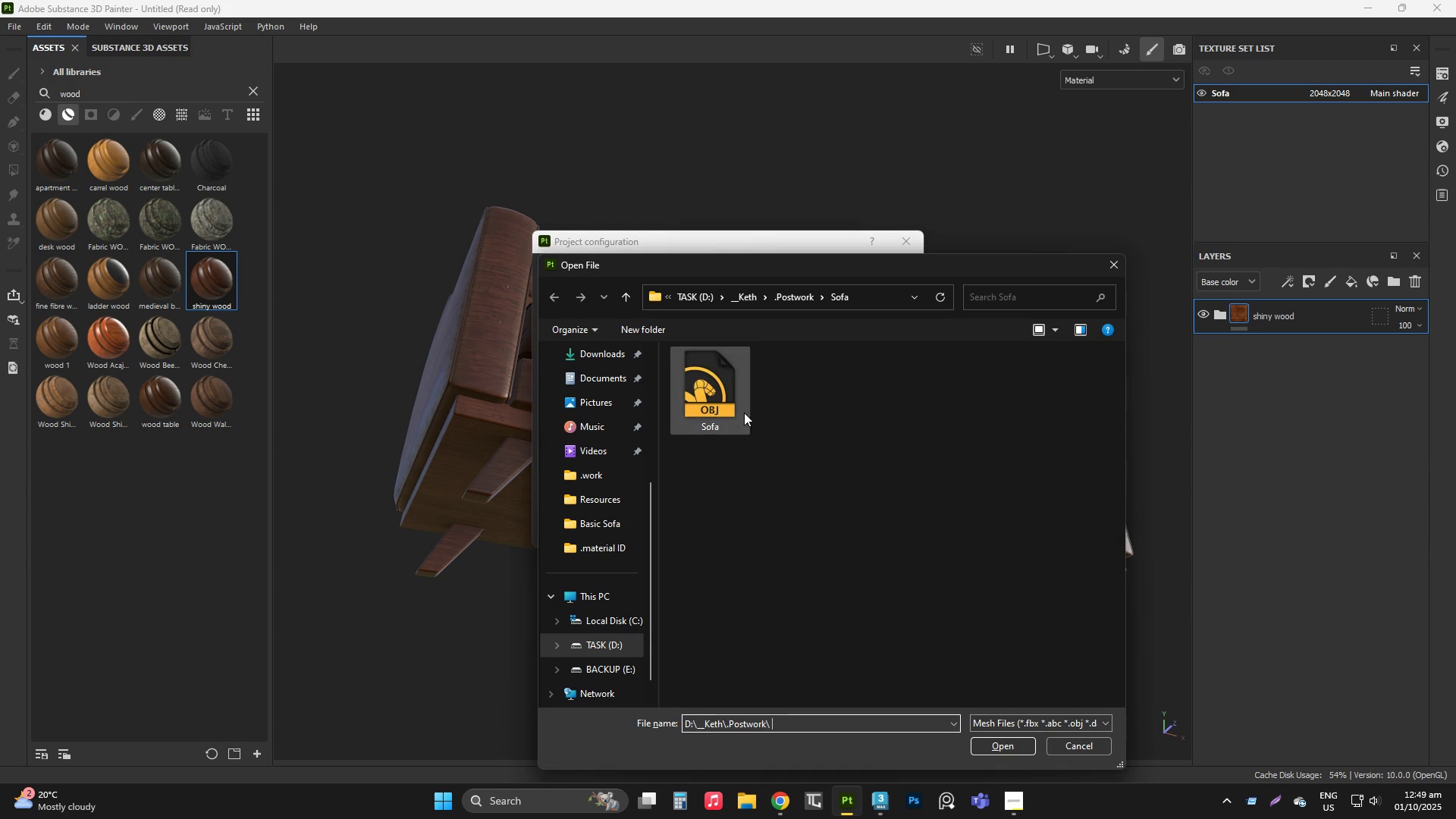 
key(Space)
 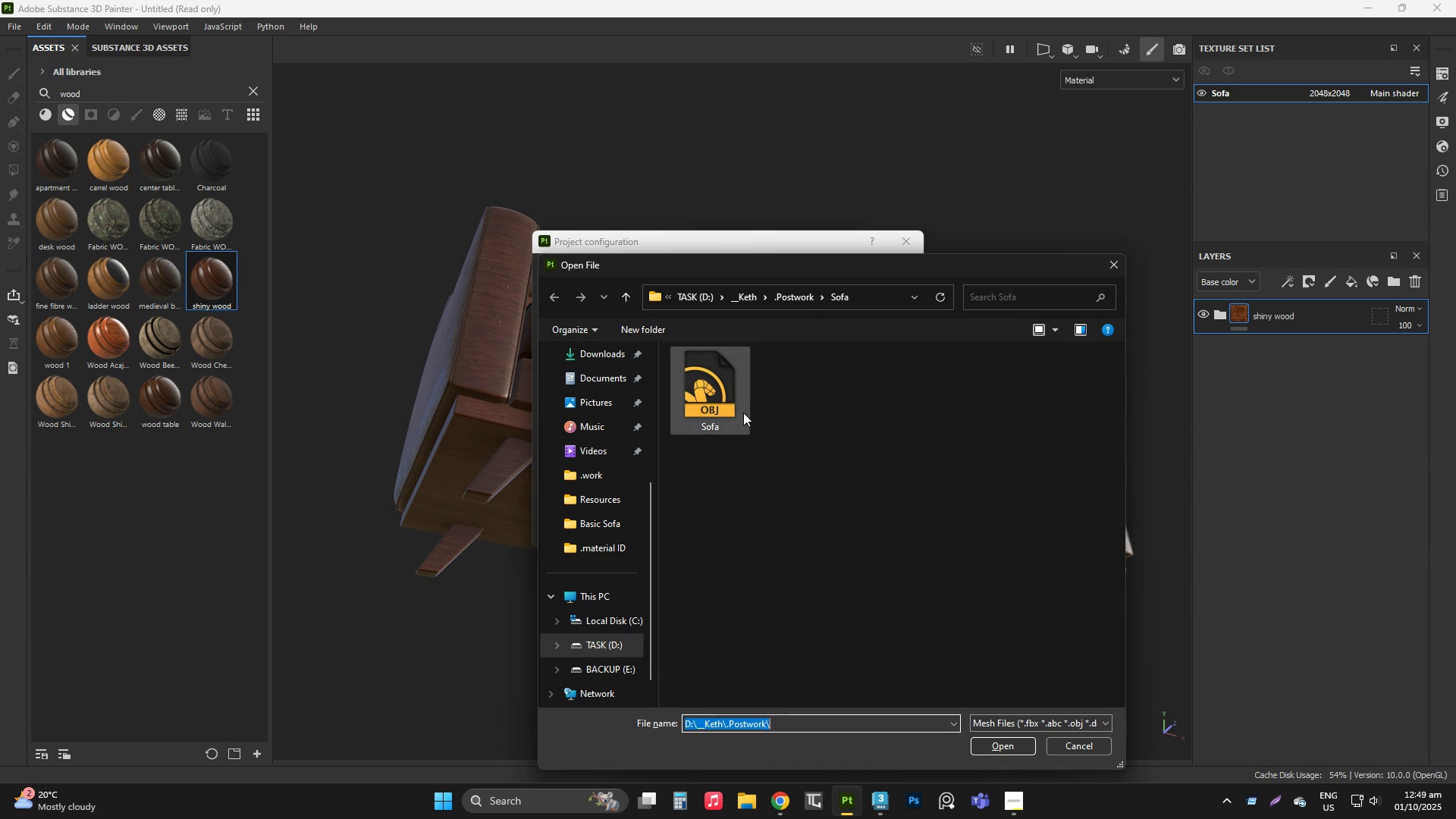 
key(Enter)
 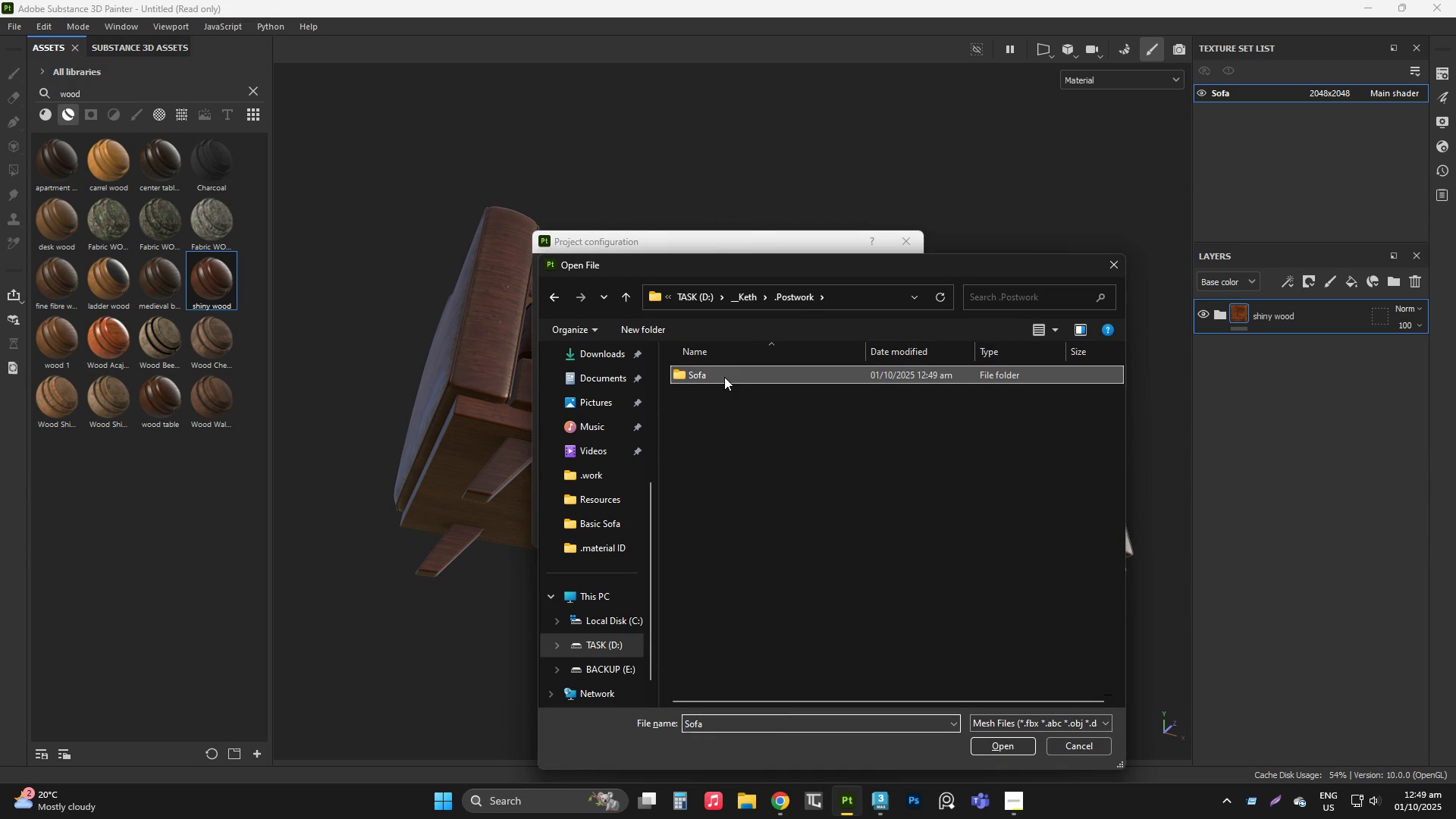 
double_click([724, 377])
 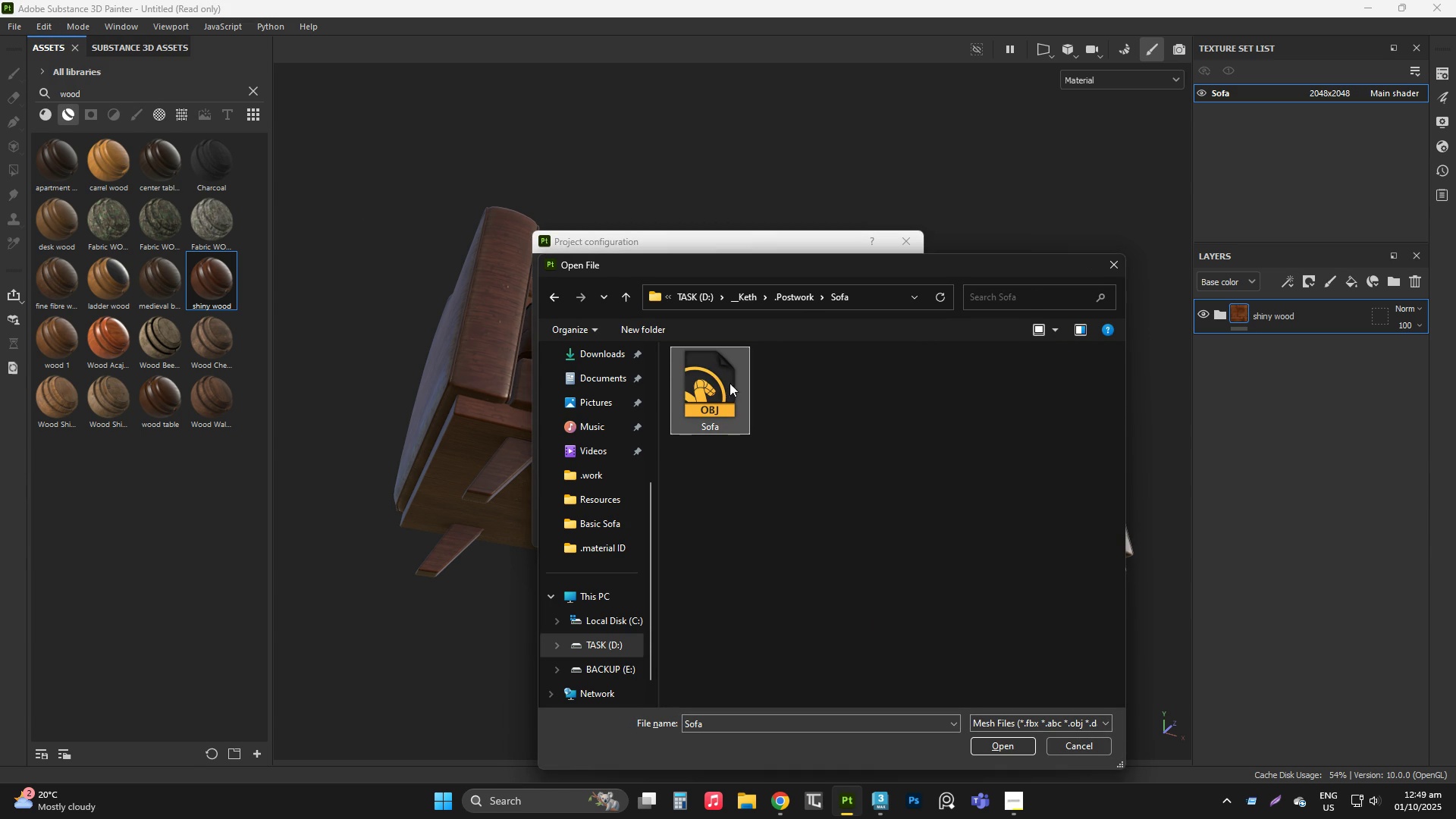 
triple_click([704, 369])
 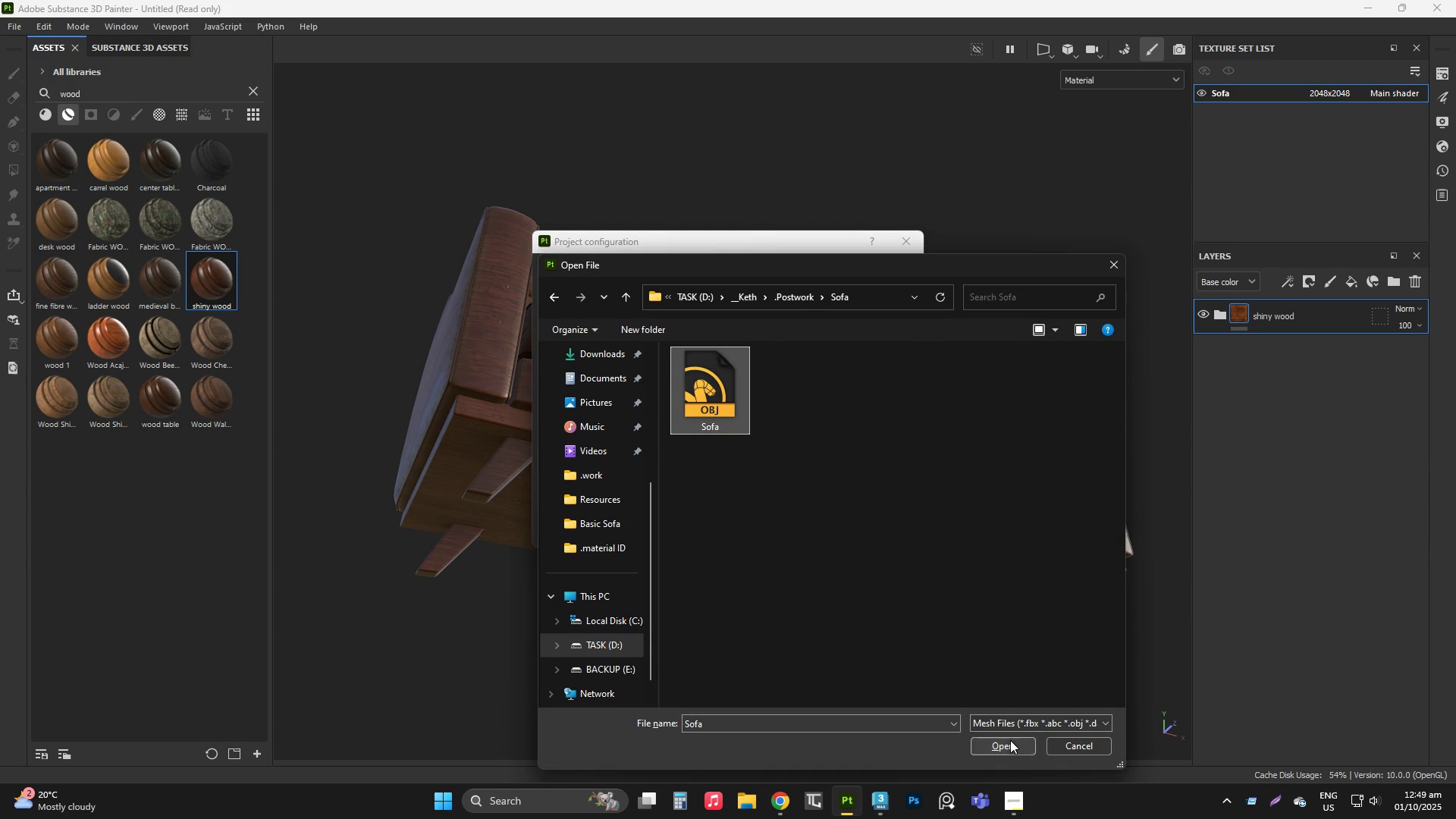 
left_click([1010, 740])
 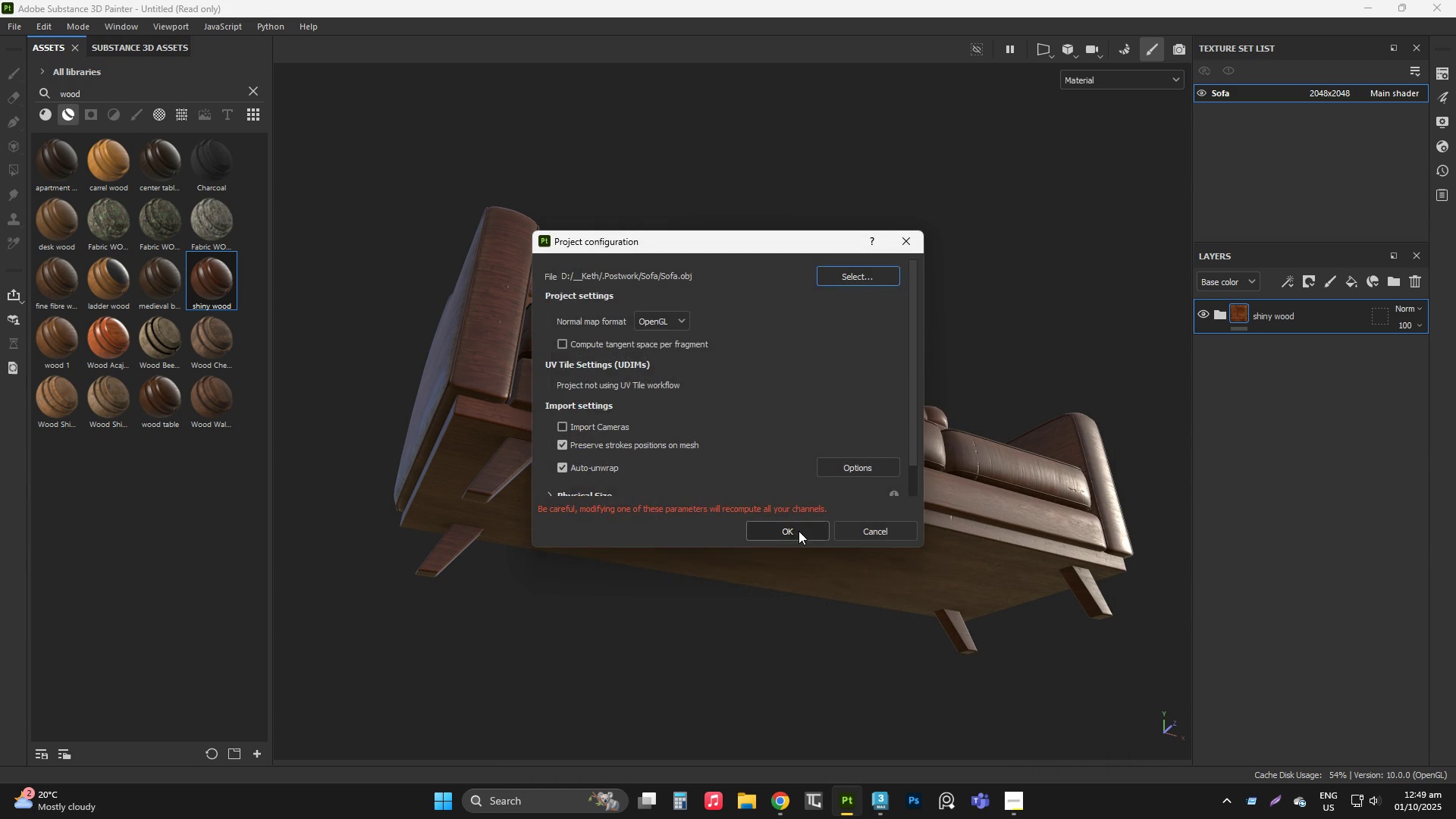 
left_click([799, 531])
 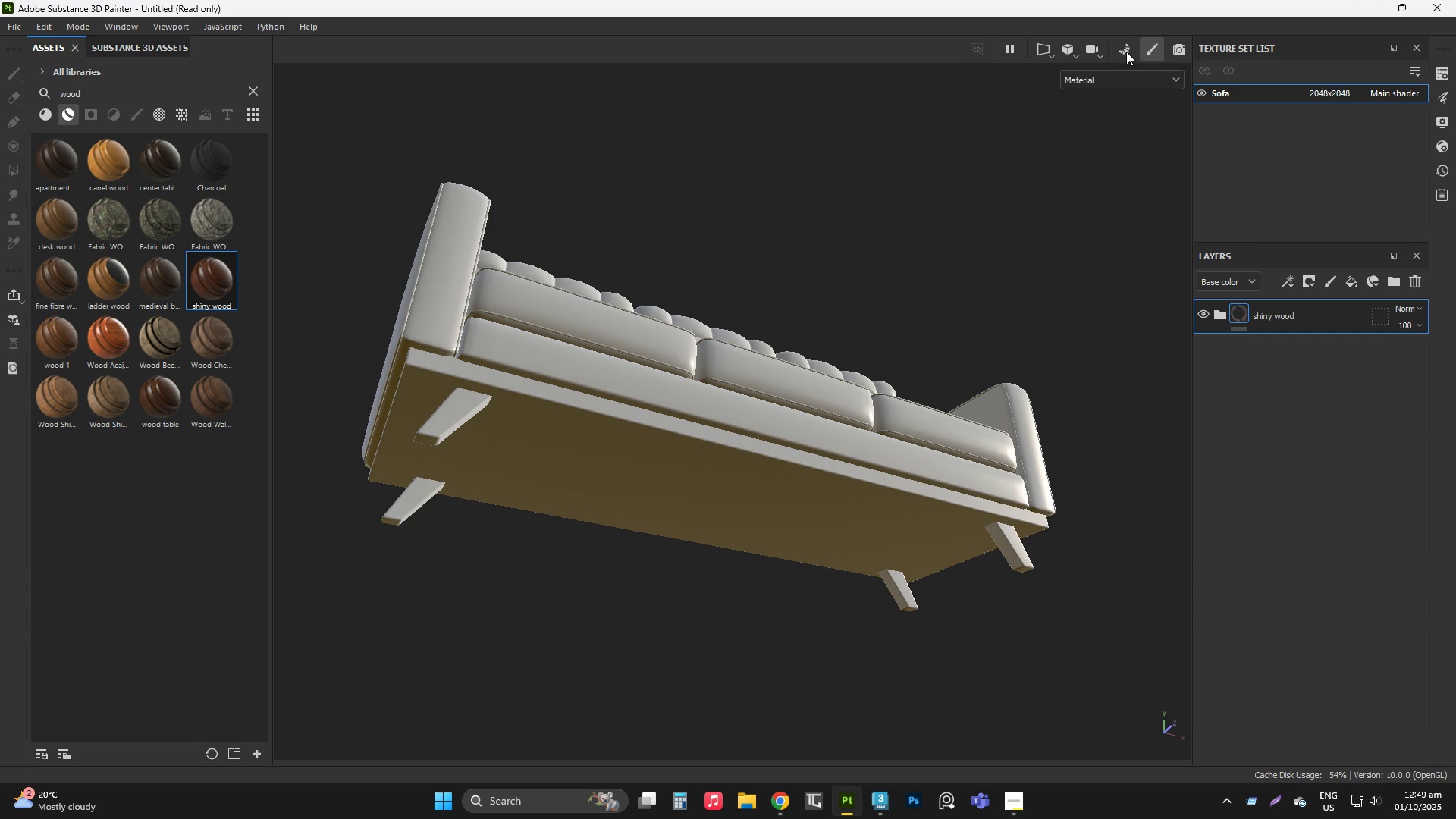 
left_click([1126, 52])
 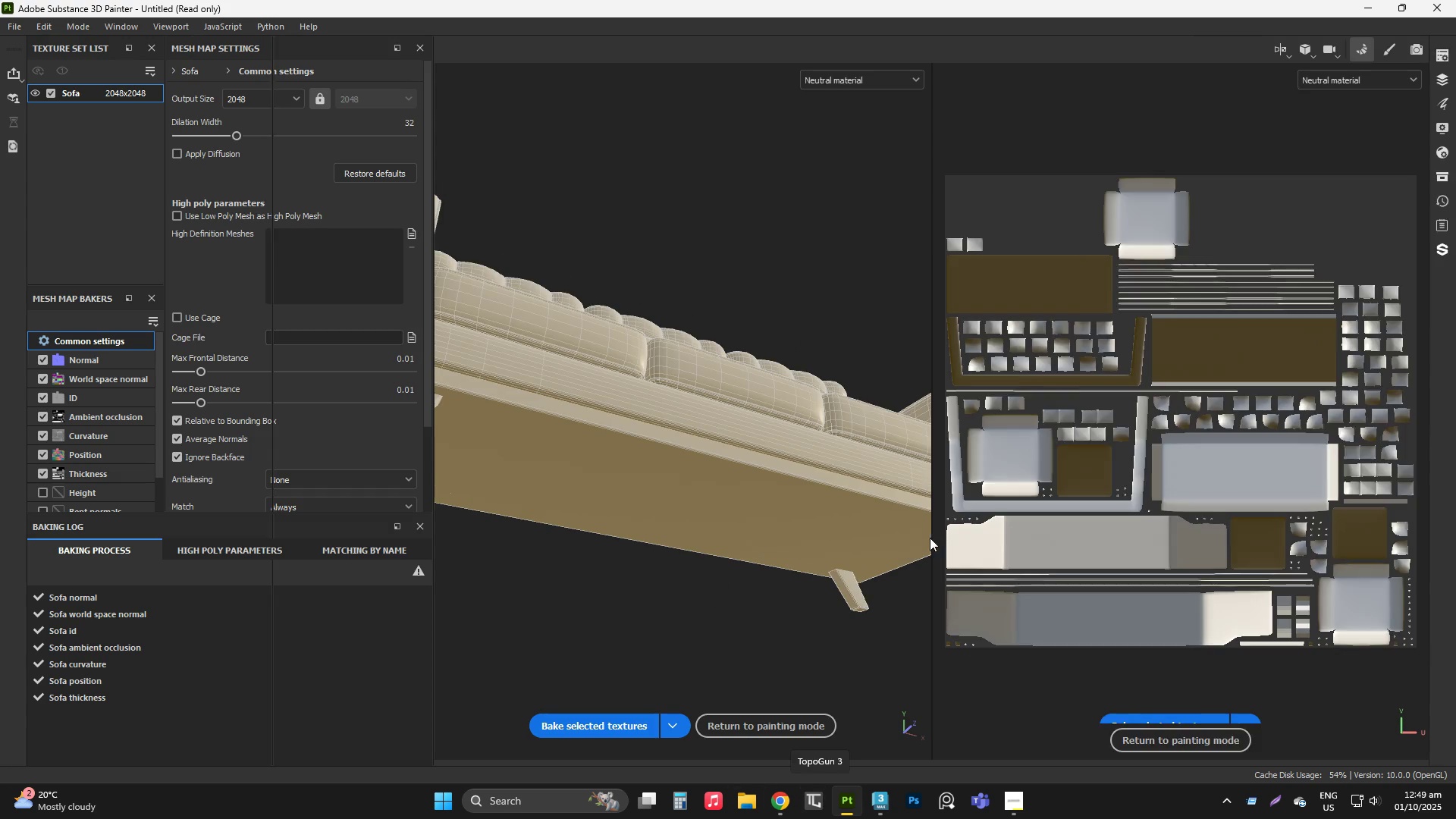 
left_click([613, 729])
 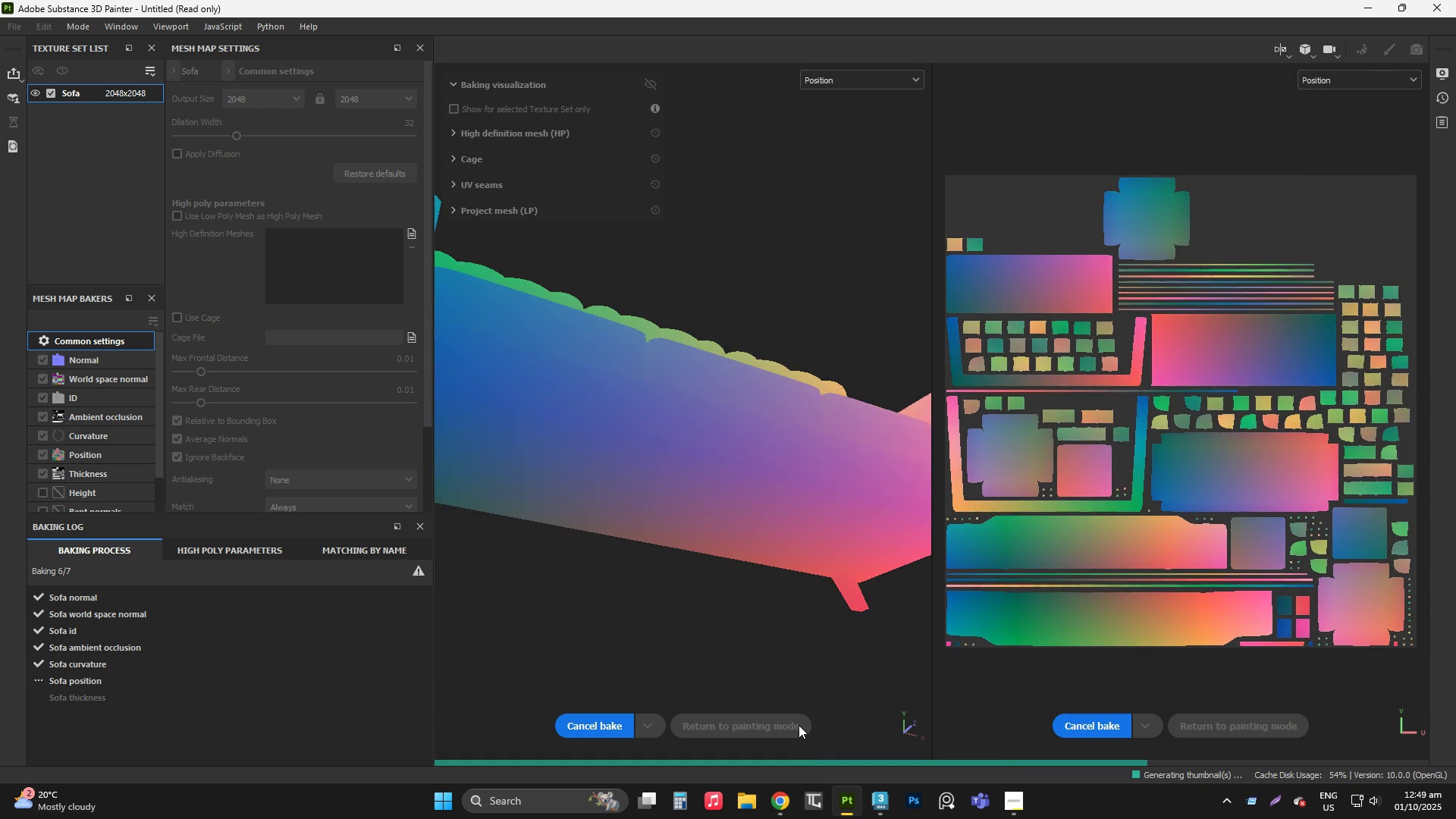 
wait(15.2)
 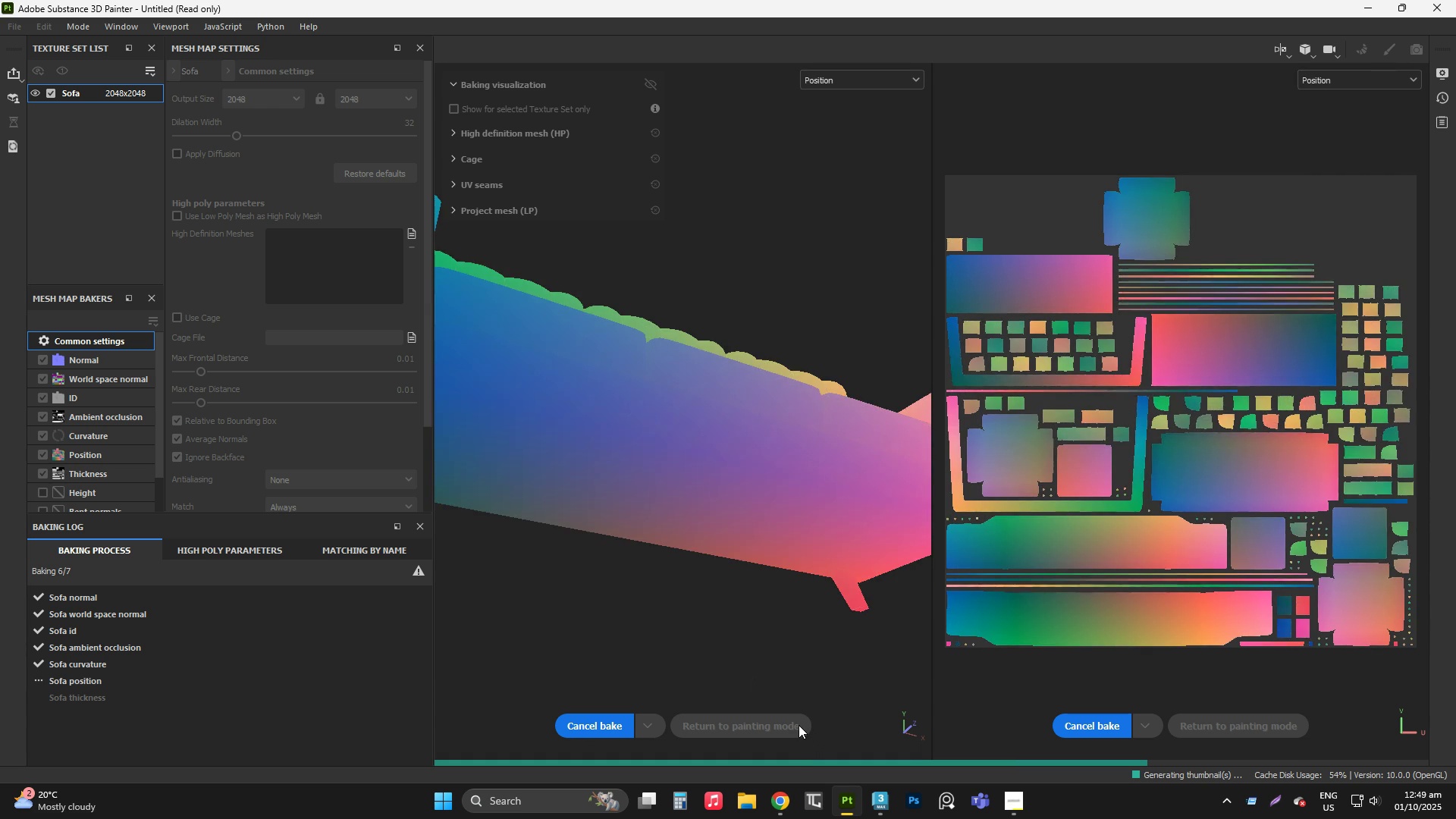 
left_click([792, 734])